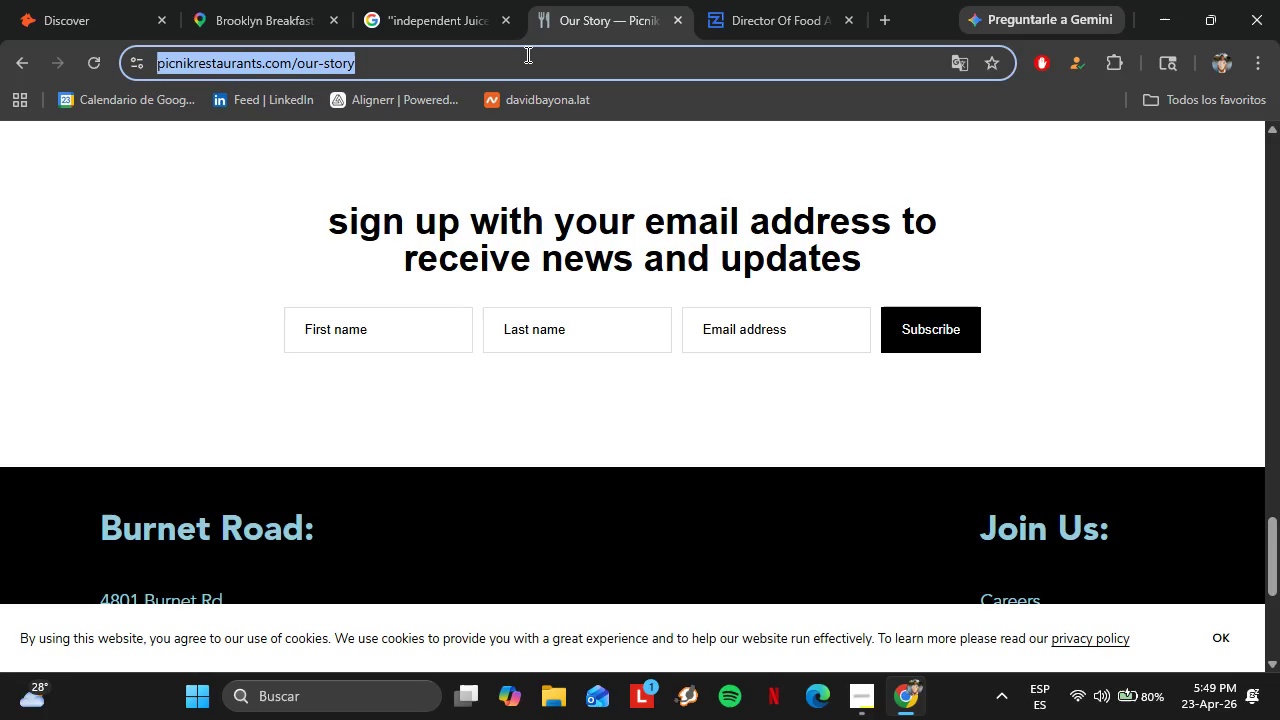 
key(Control+V)
 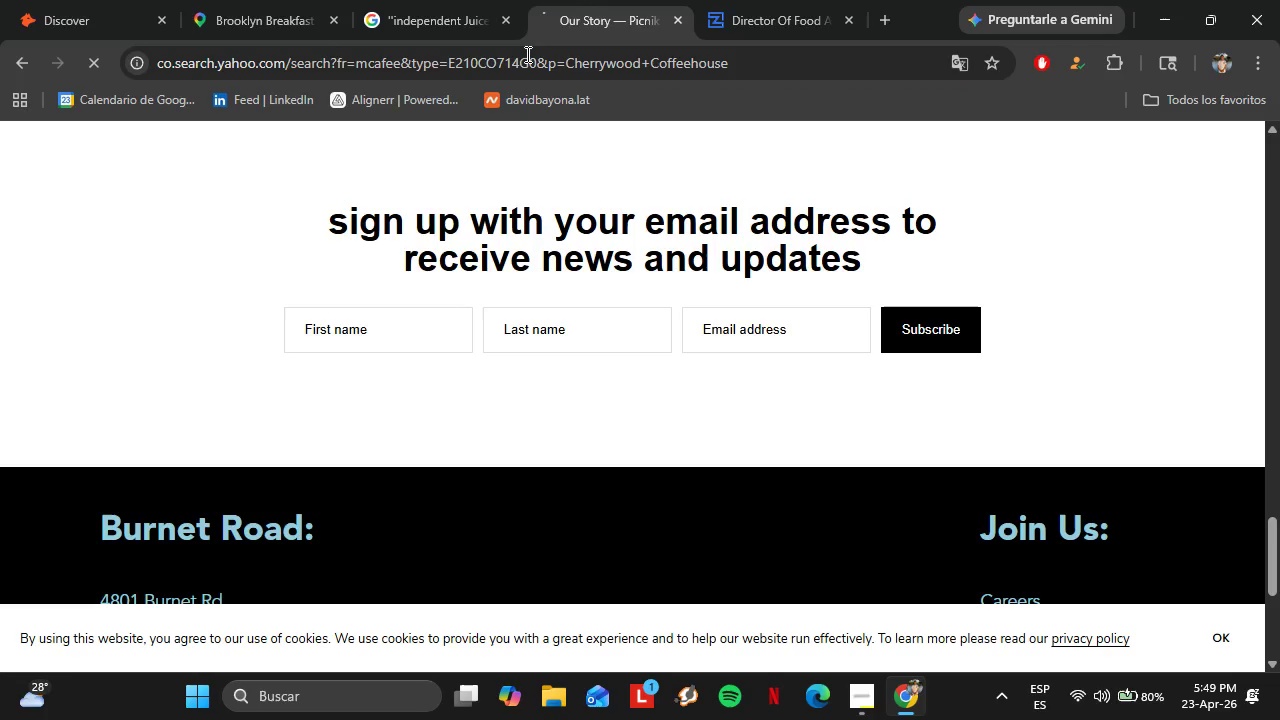 
key(Enter)
 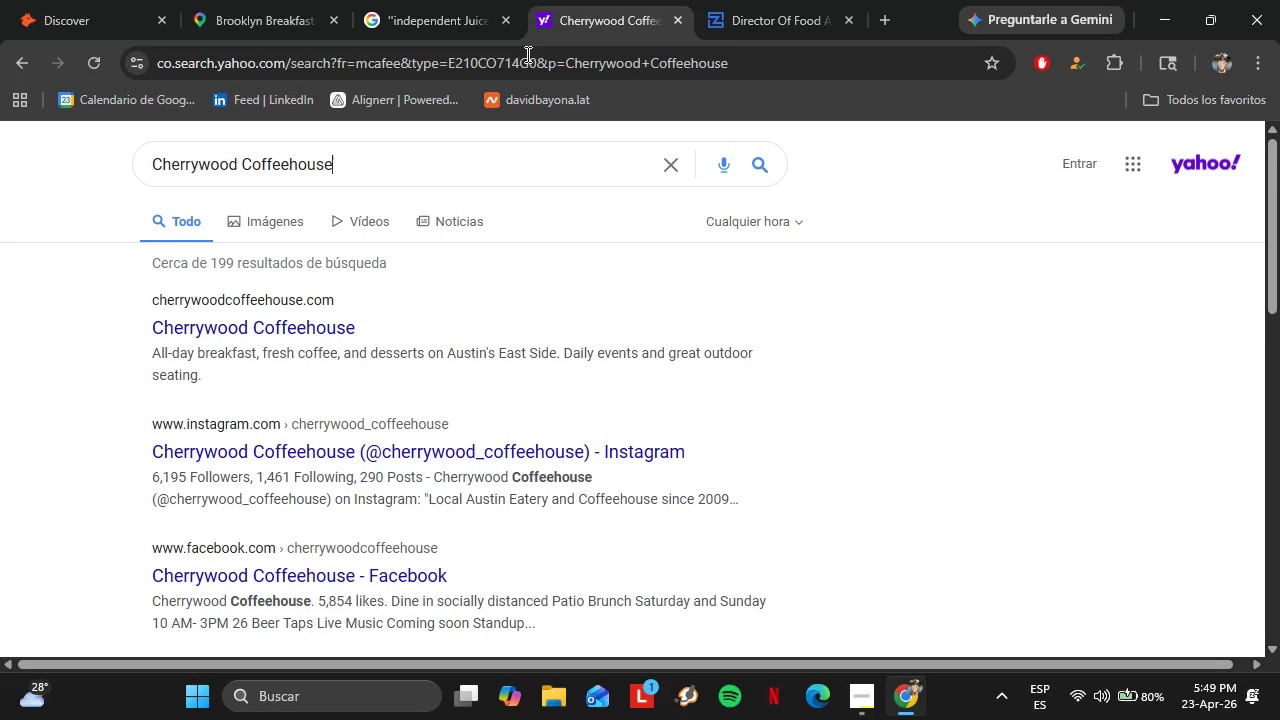 
wait(17.75)
 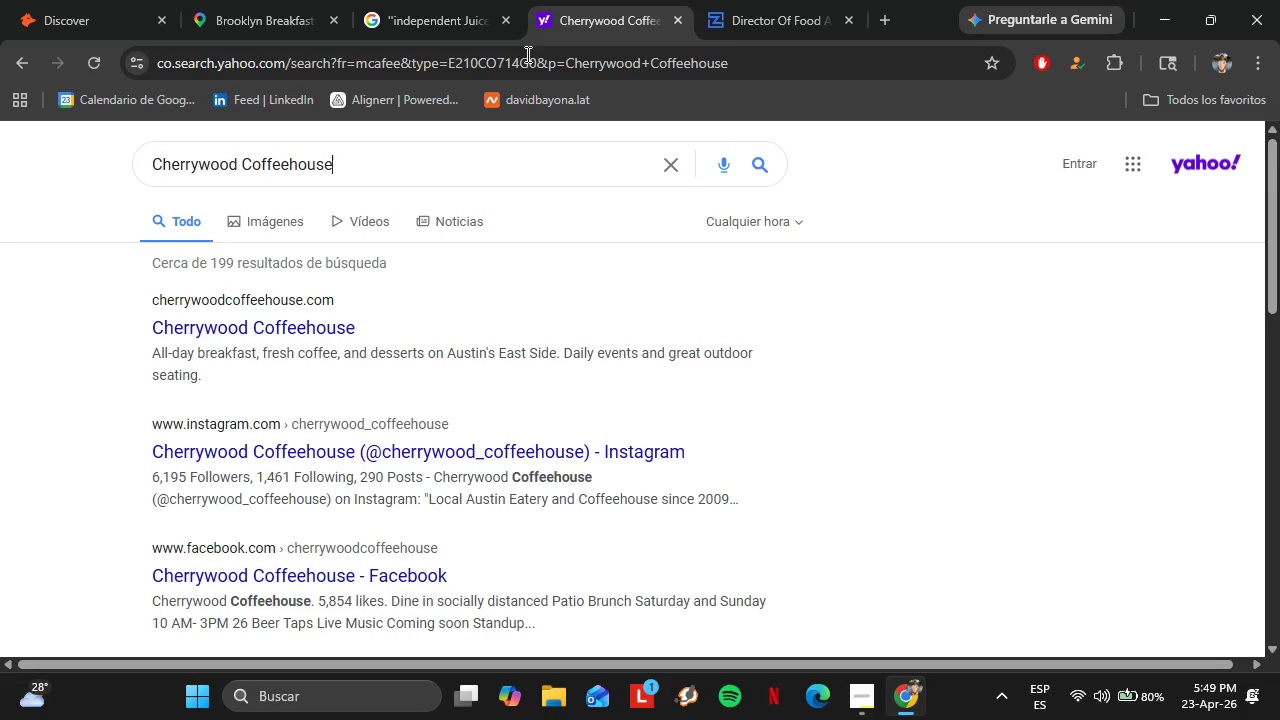 
left_click([287, 64])
 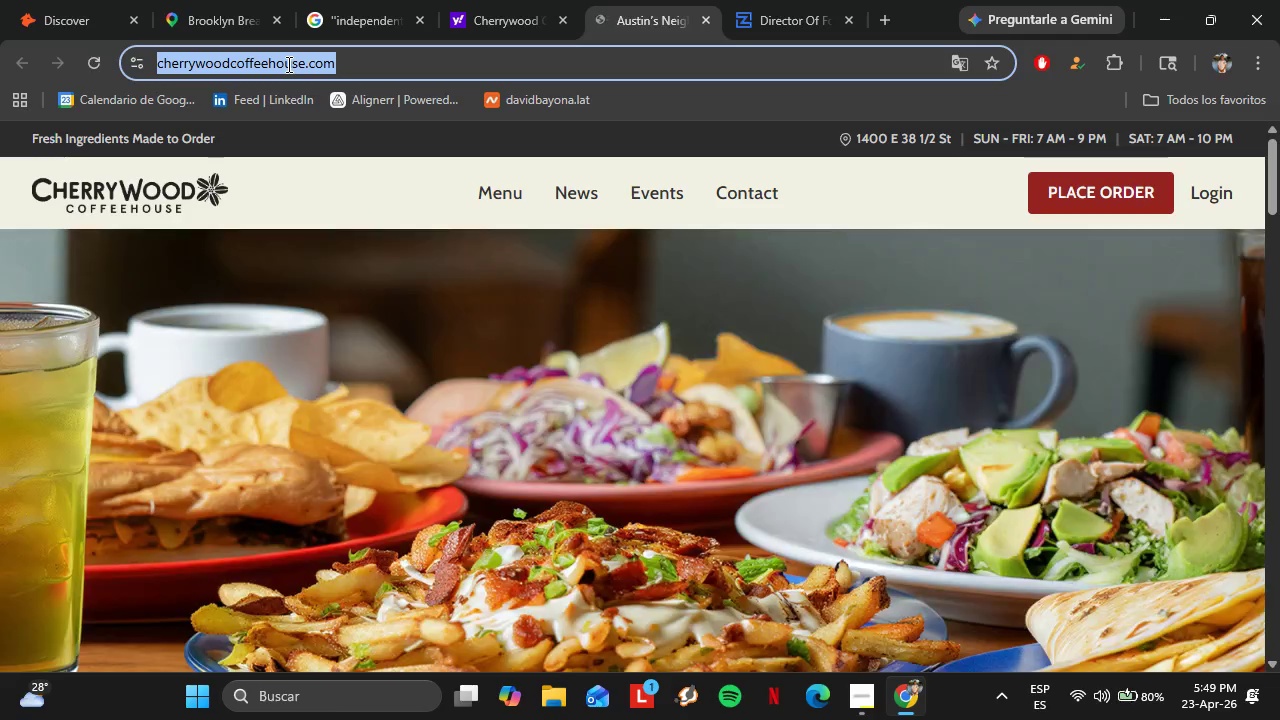 
key(Control+C)
 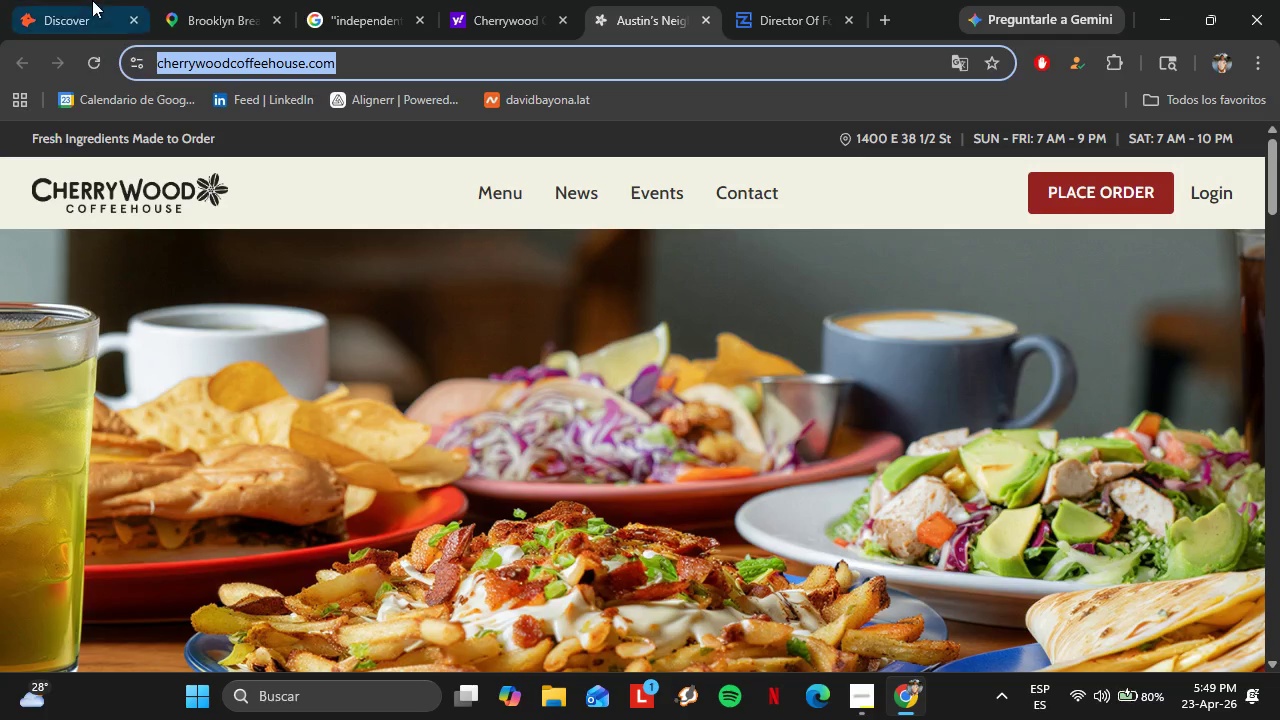 
left_click([91, 0])
 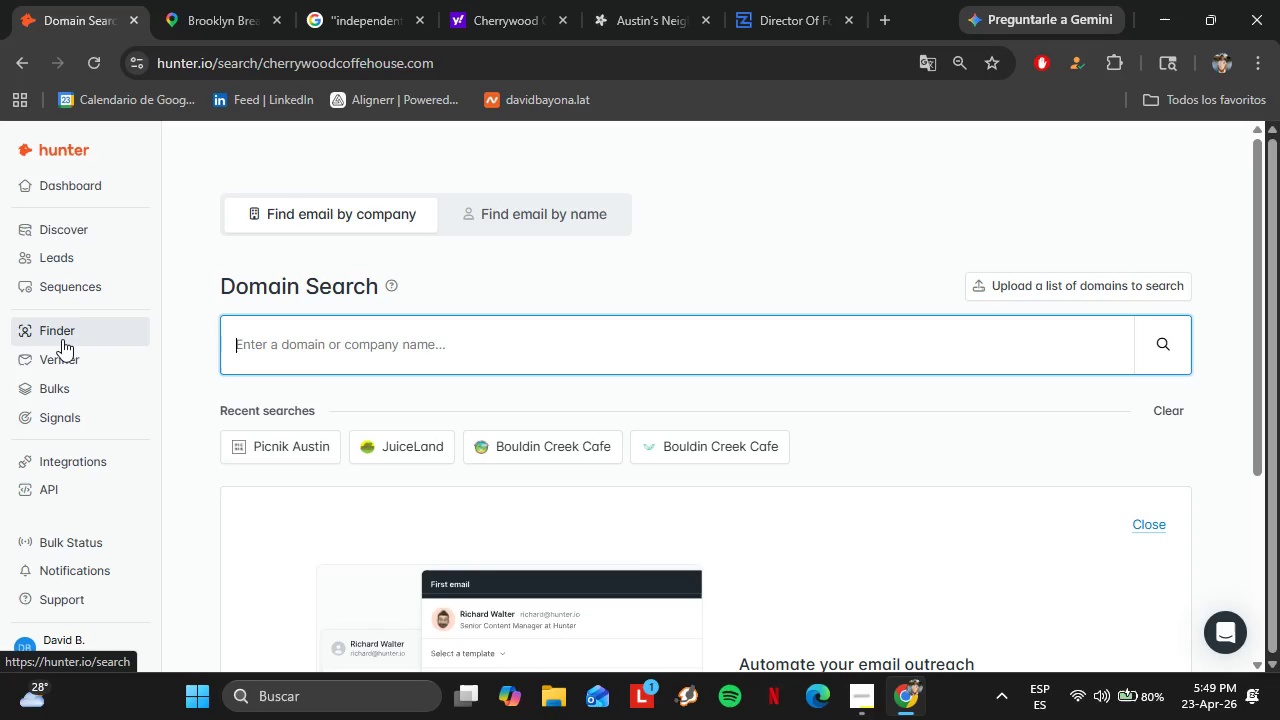 
wait(15.56)
 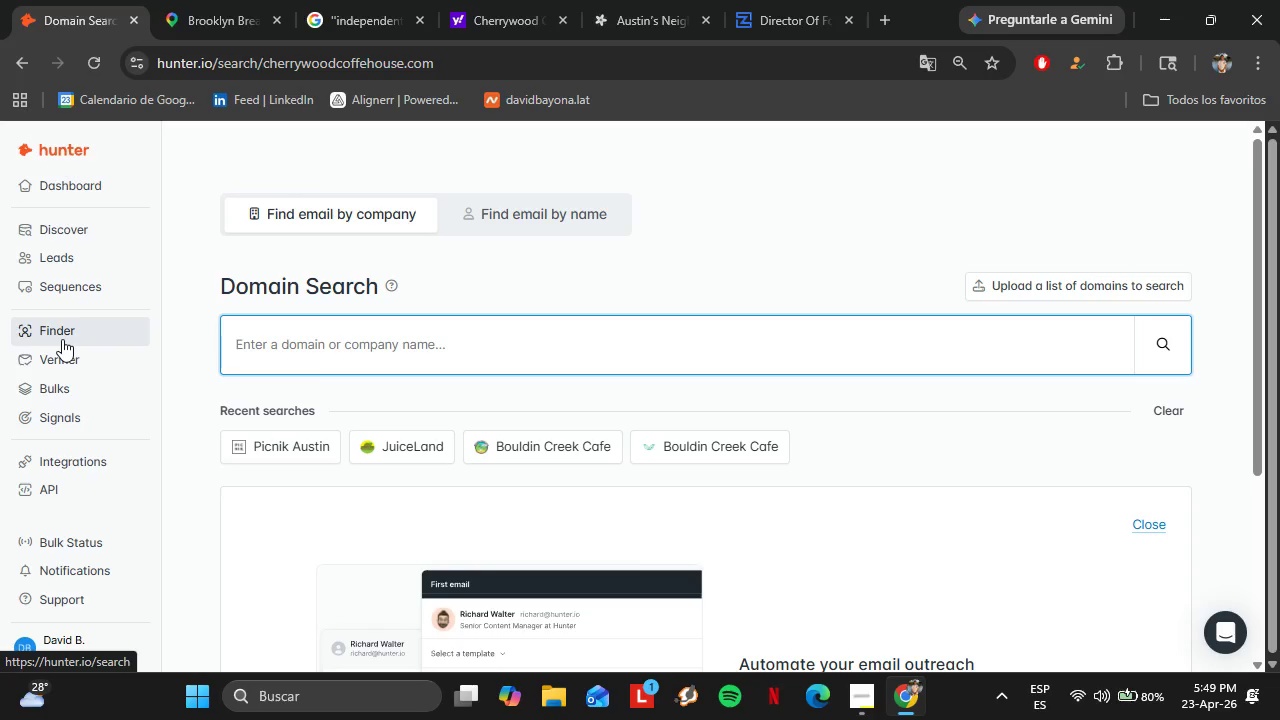 
key(Control+C)
 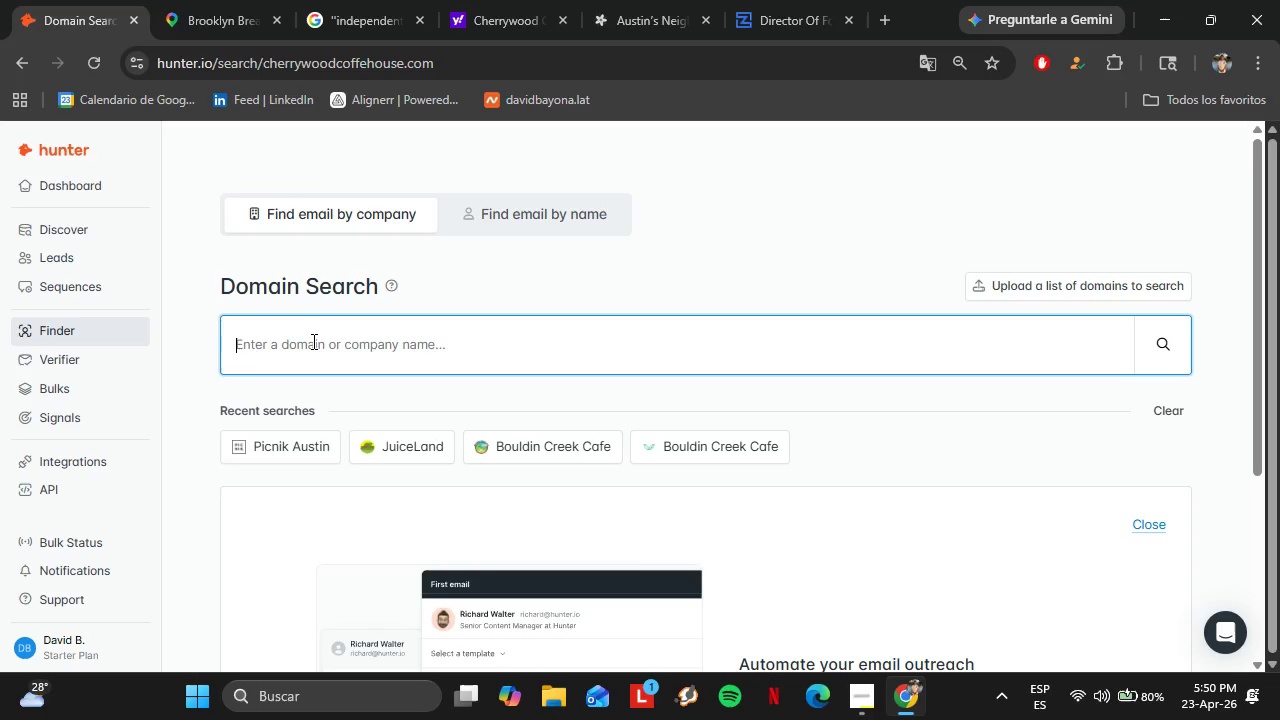 
key(Control+V)
 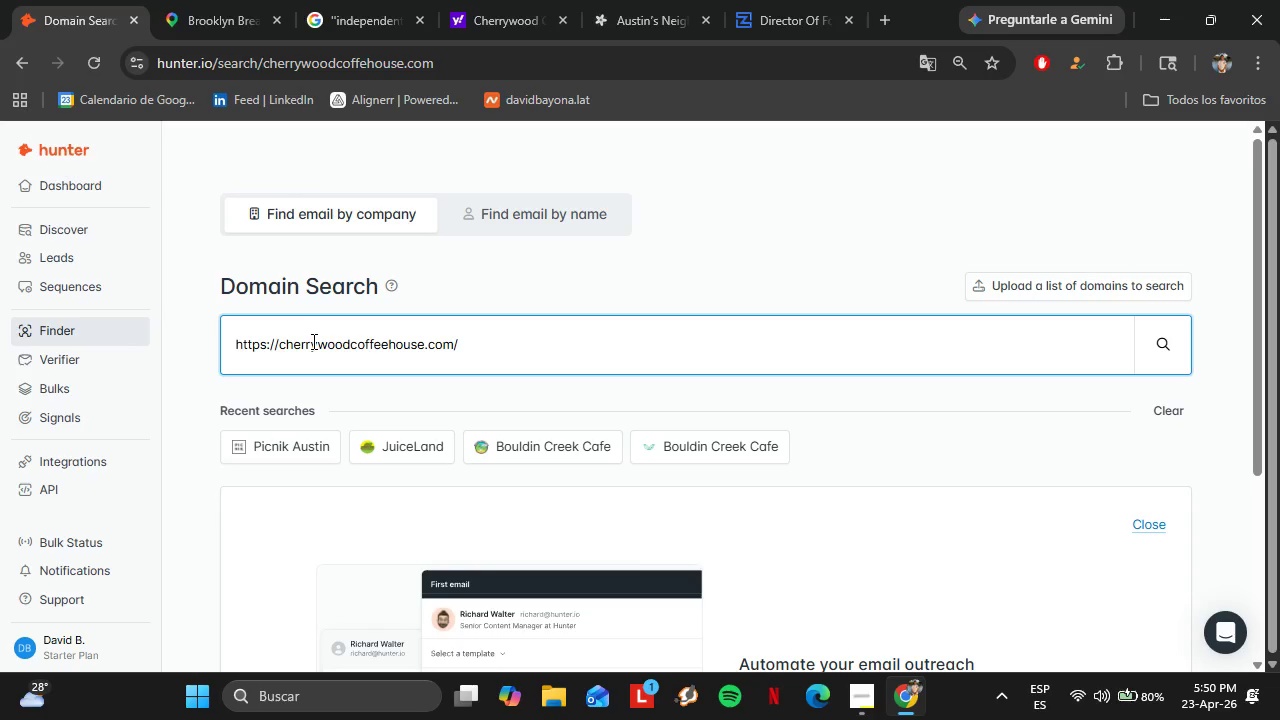 
key(Enter)
 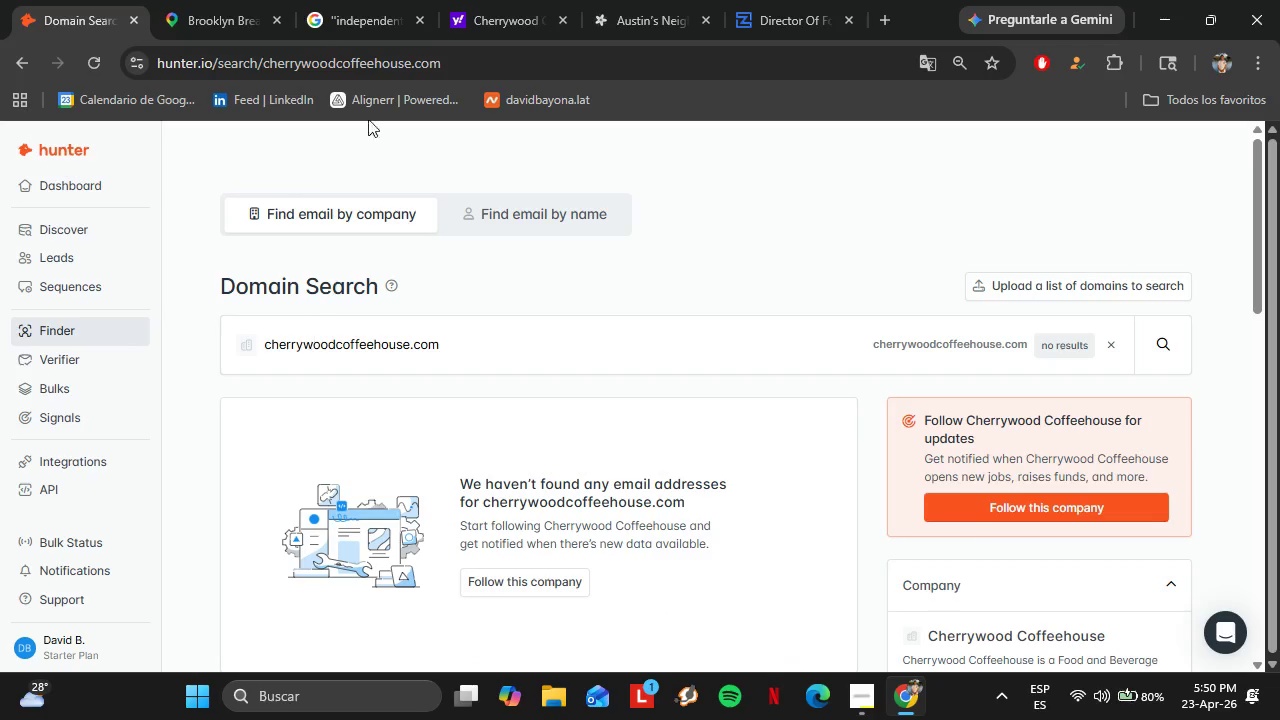 
wait(6.31)
 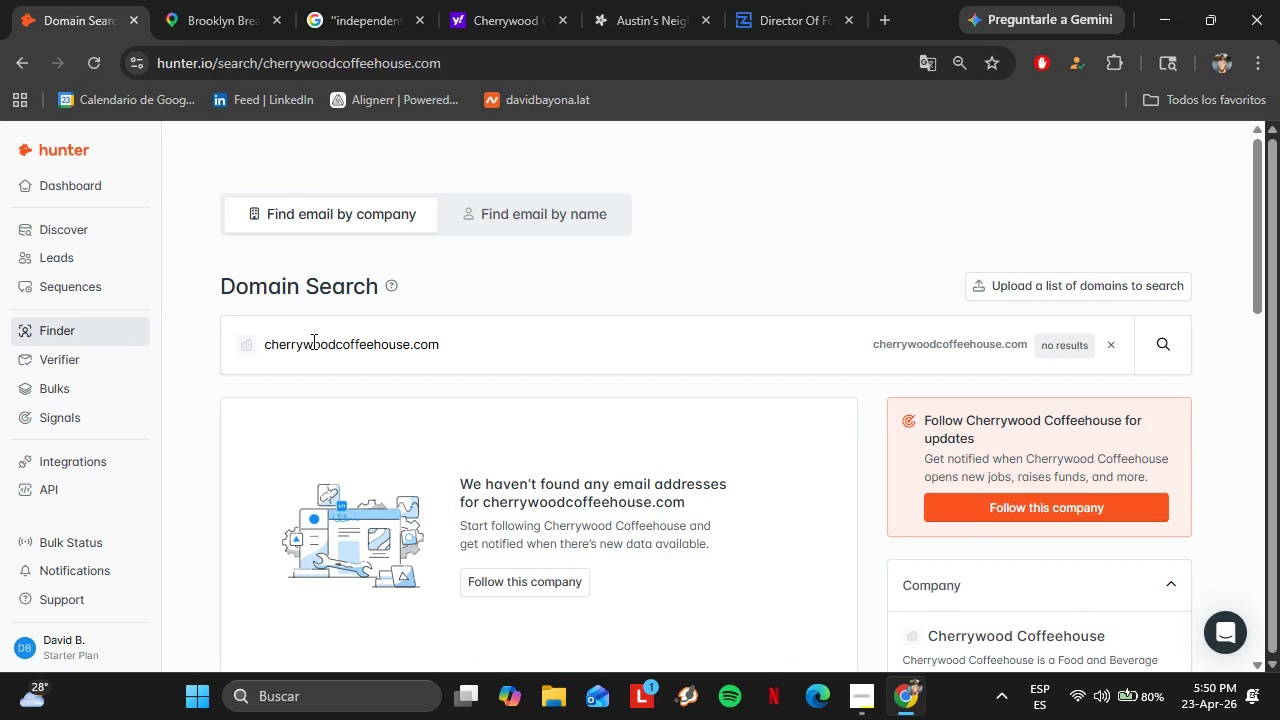 
left_click([863, 706])